 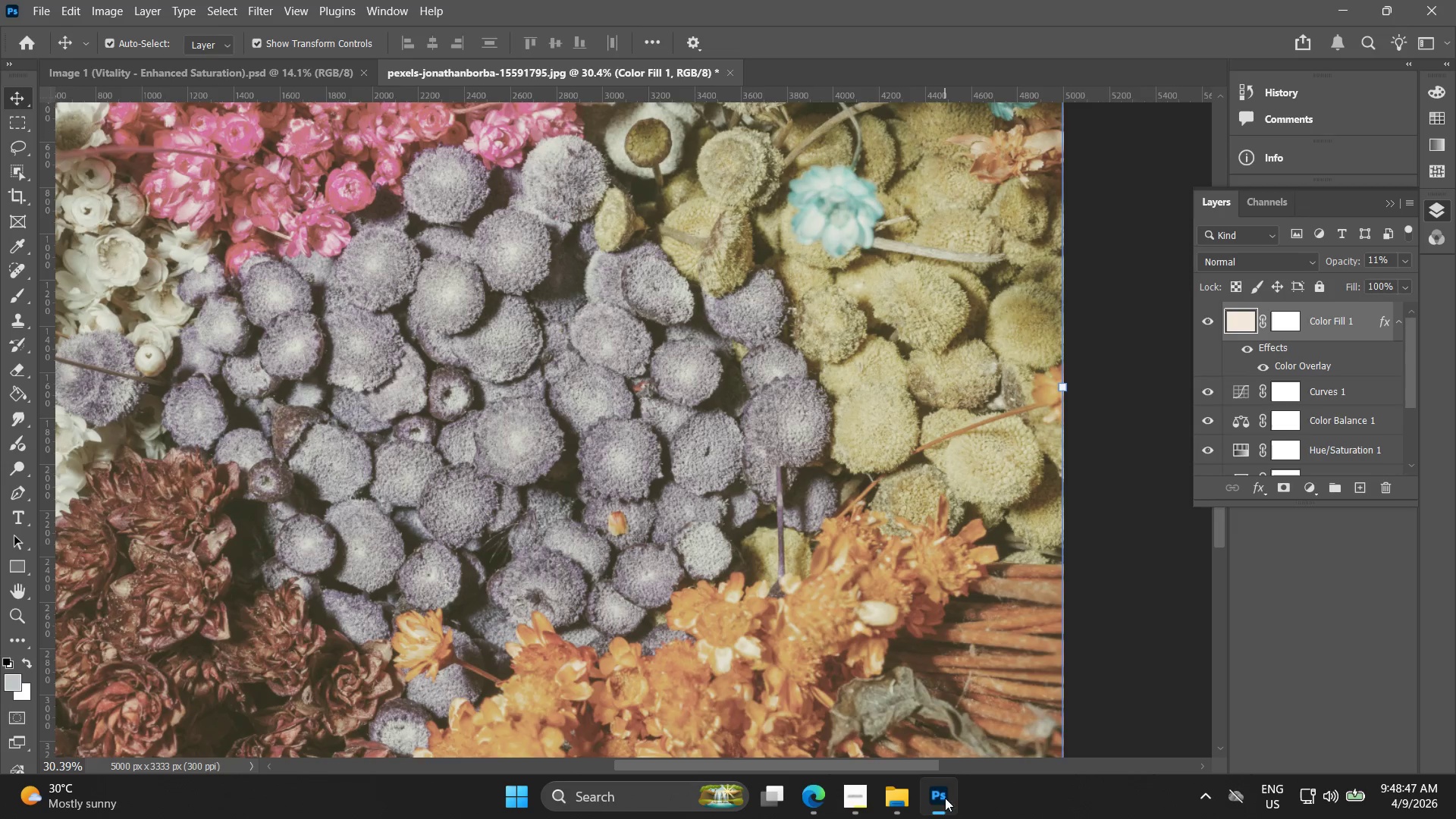 
scroll: coordinate [655, 491], scroll_direction: down, amount: 10.0
 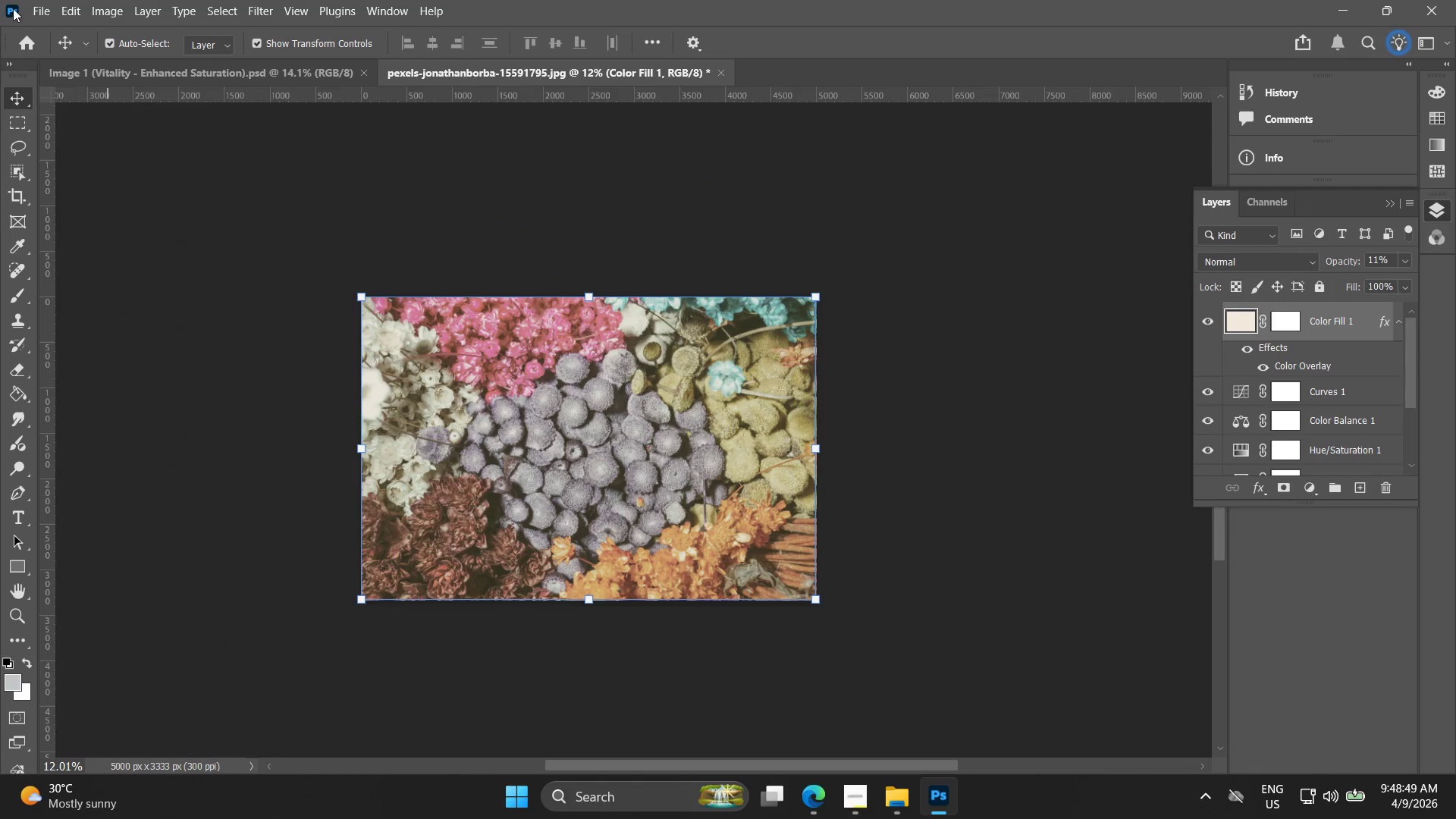 
left_click([34, 6])
 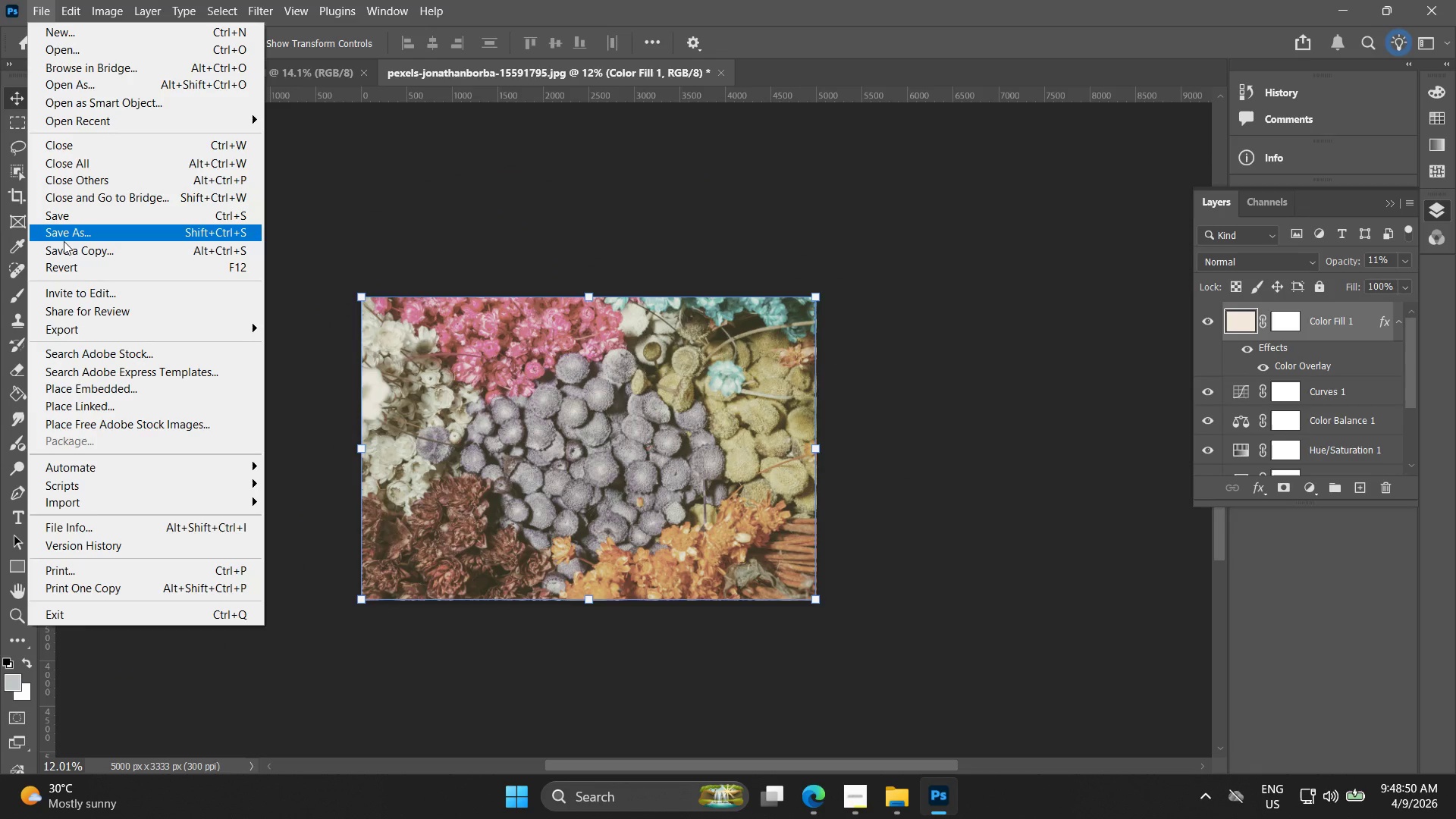 
left_click([64, 241])
 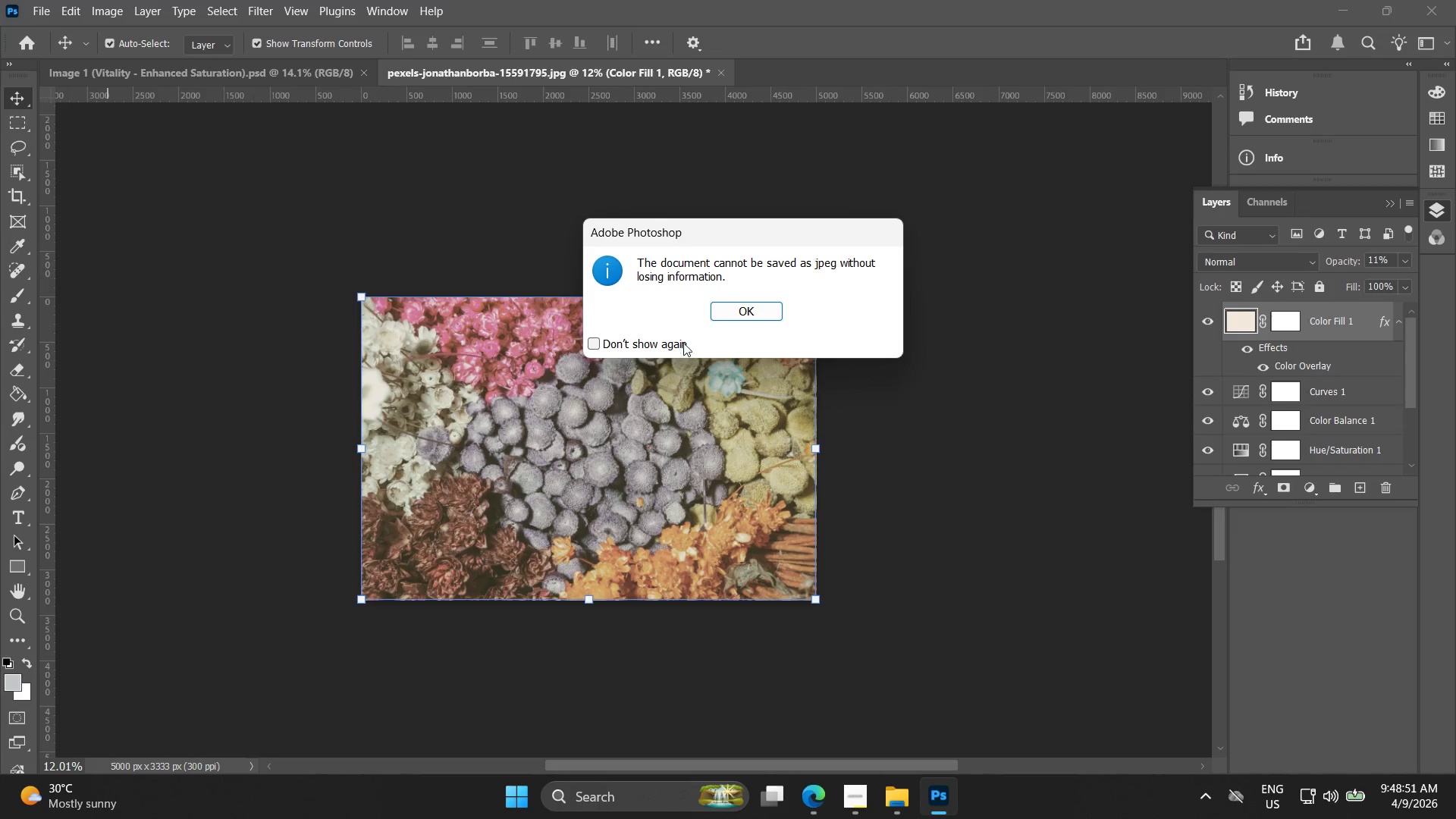 
left_click([736, 303])
 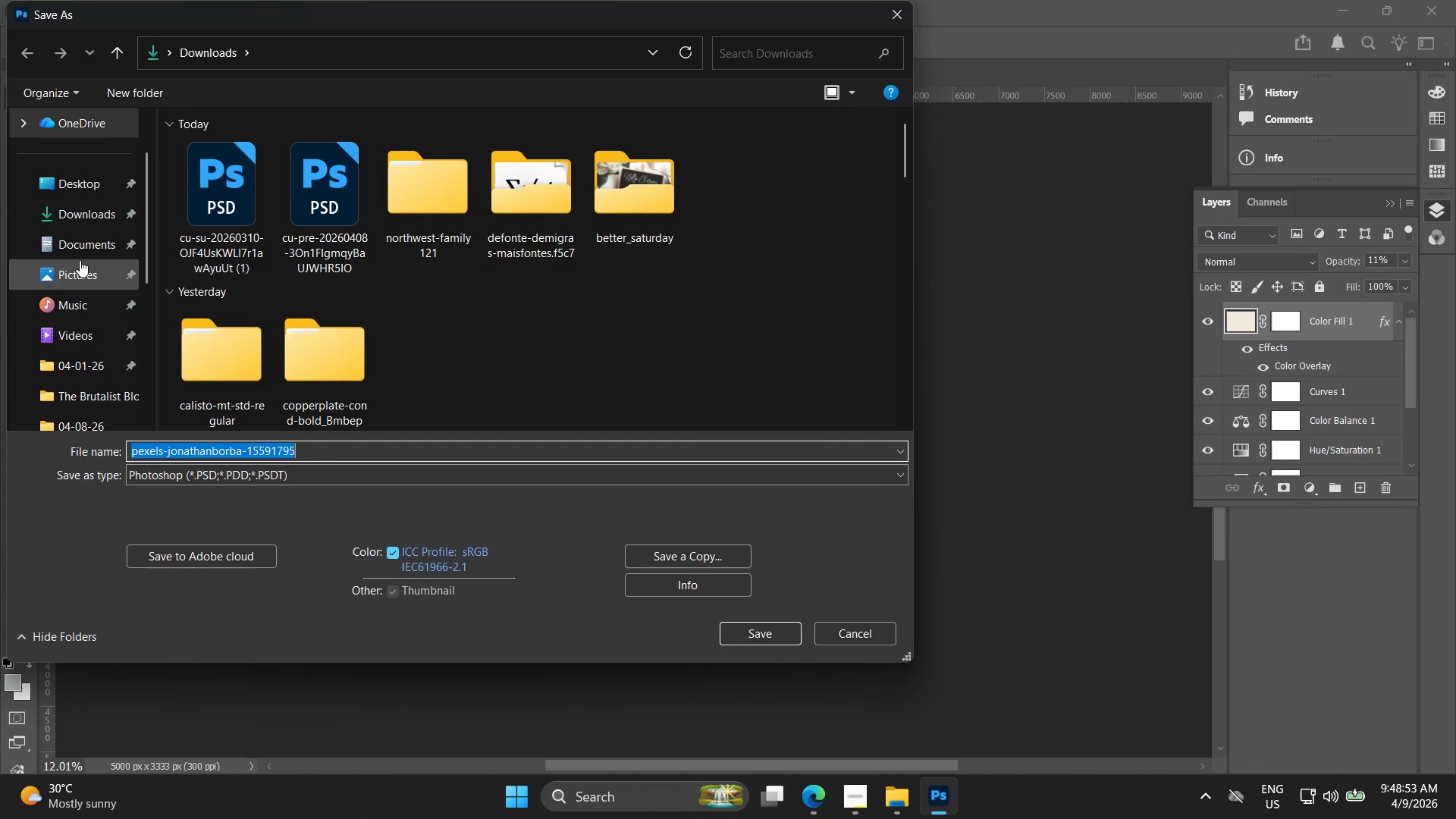 
left_click([87, 184])
 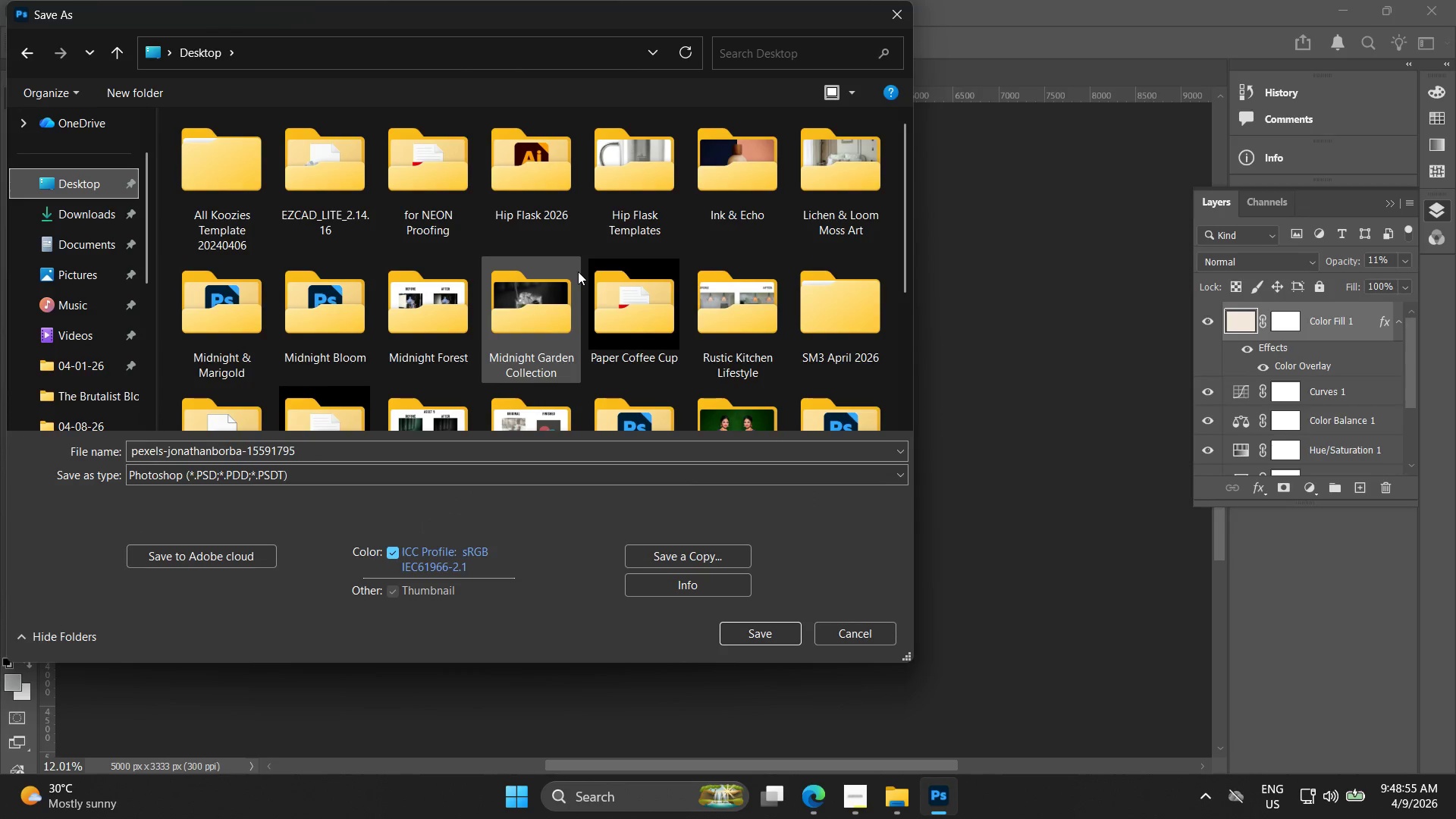 
scroll: coordinate [580, 293], scroll_direction: up, amount: 1.0
 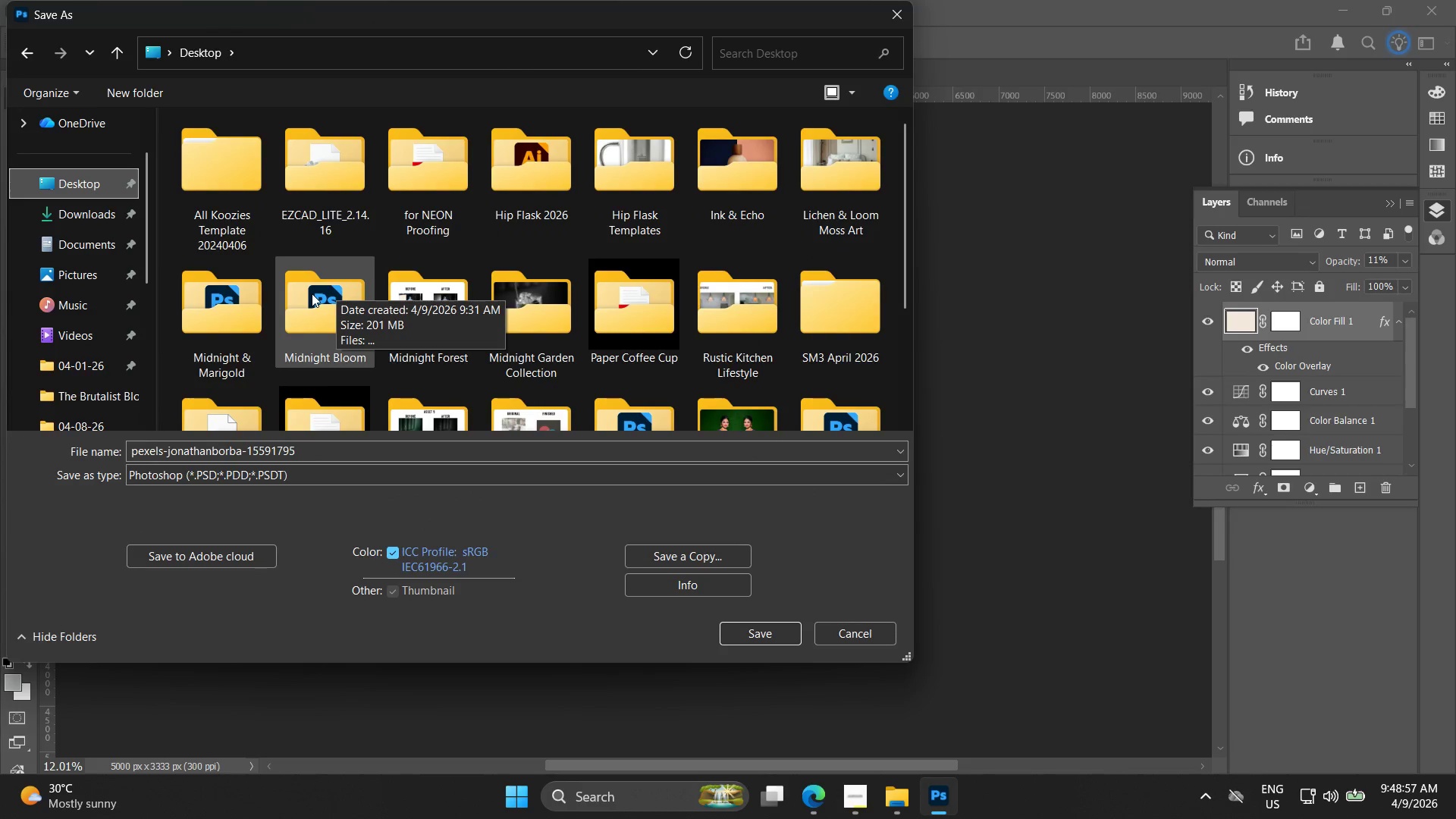 
double_click([314, 297])
 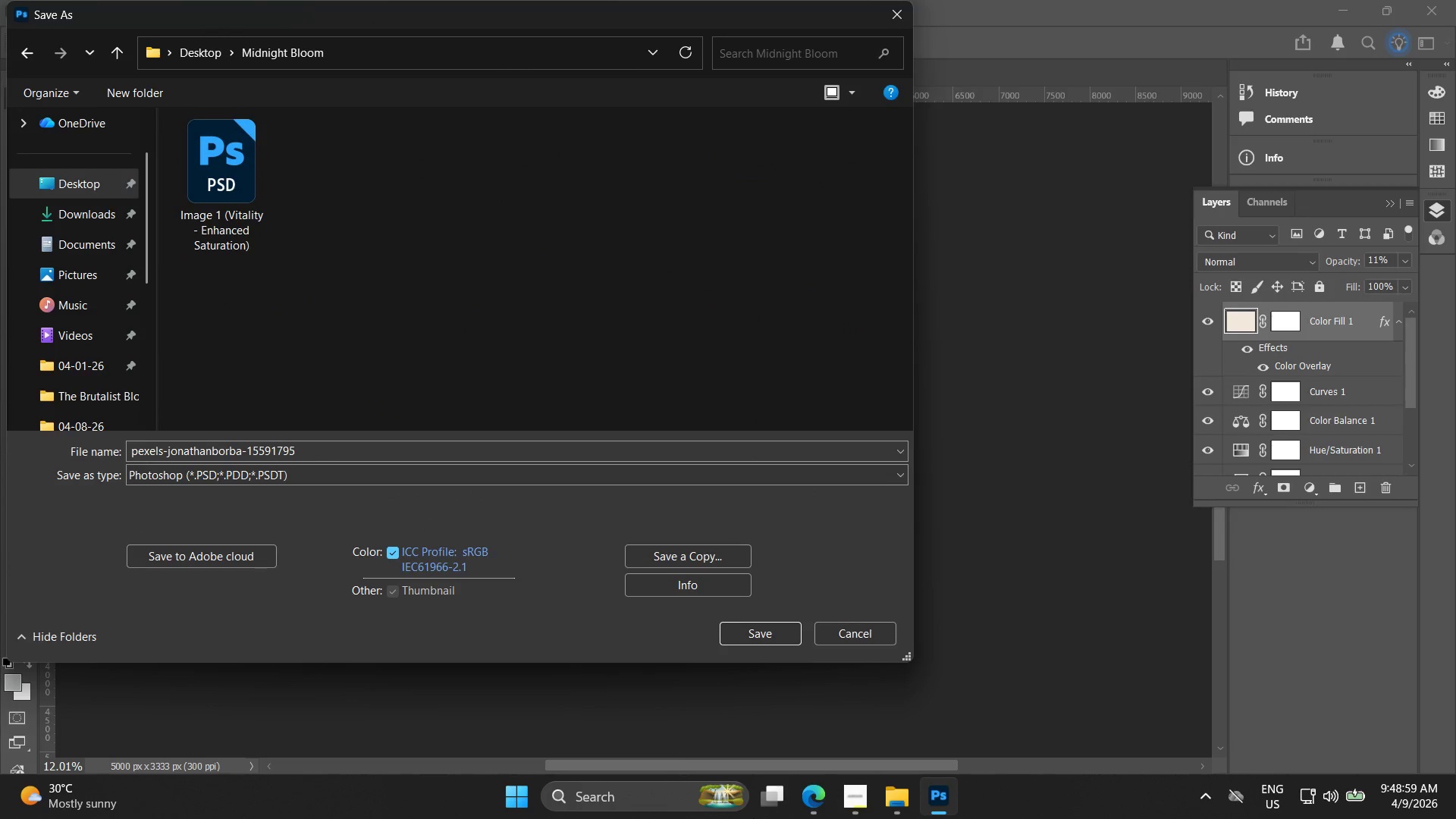 
left_click([857, 805])